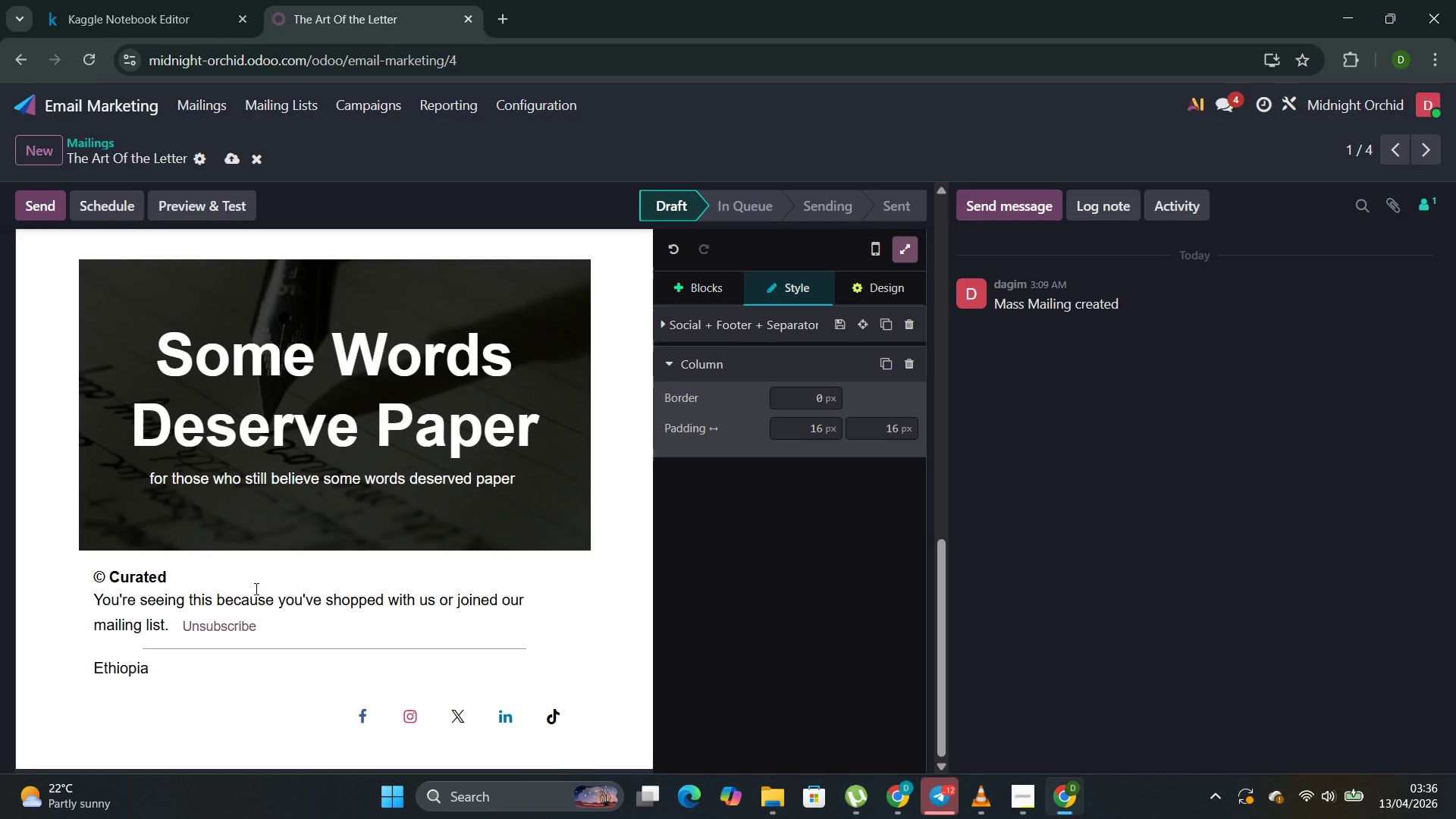 
wait(10.69)
 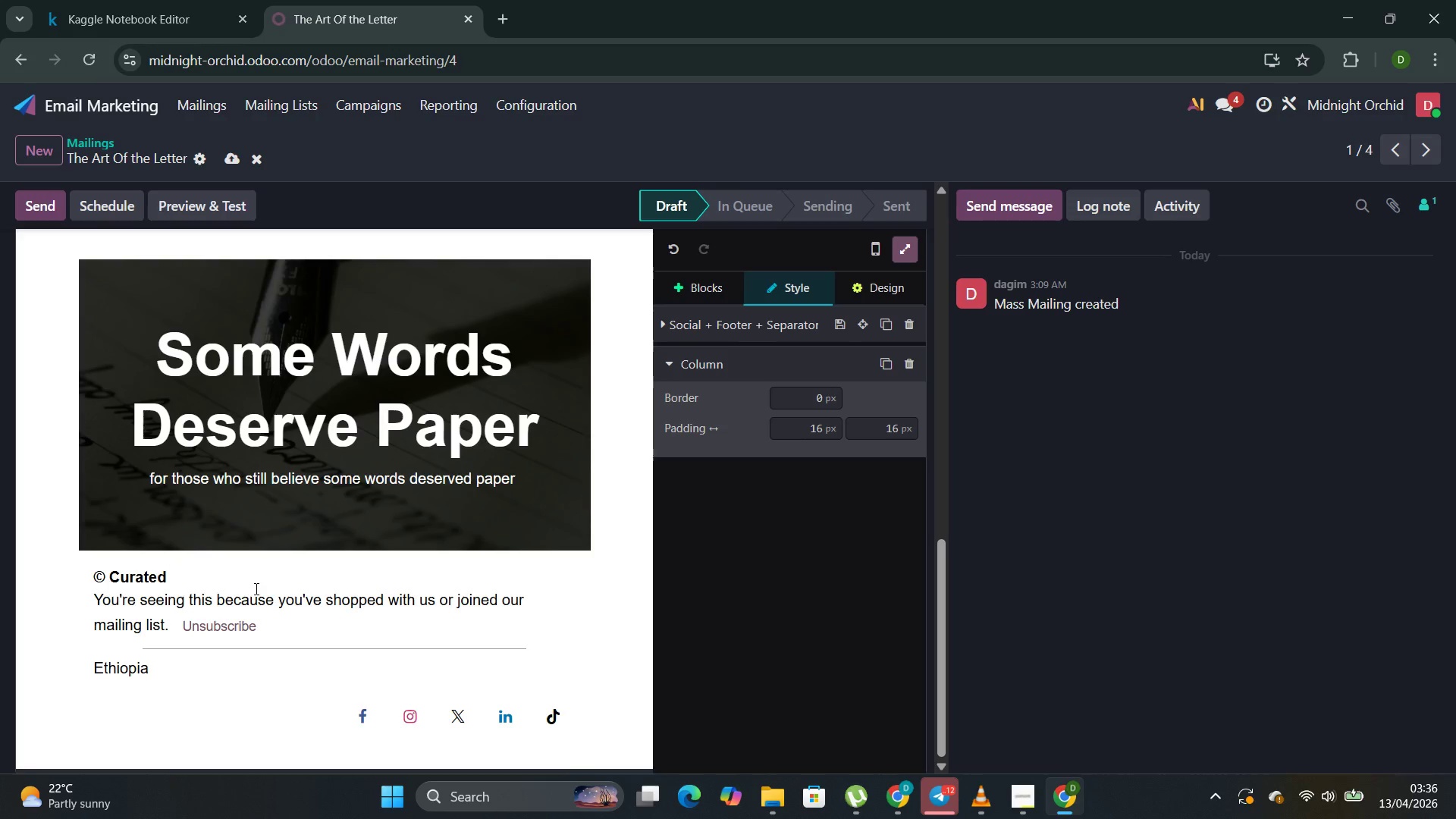 
type(Corresponce)
 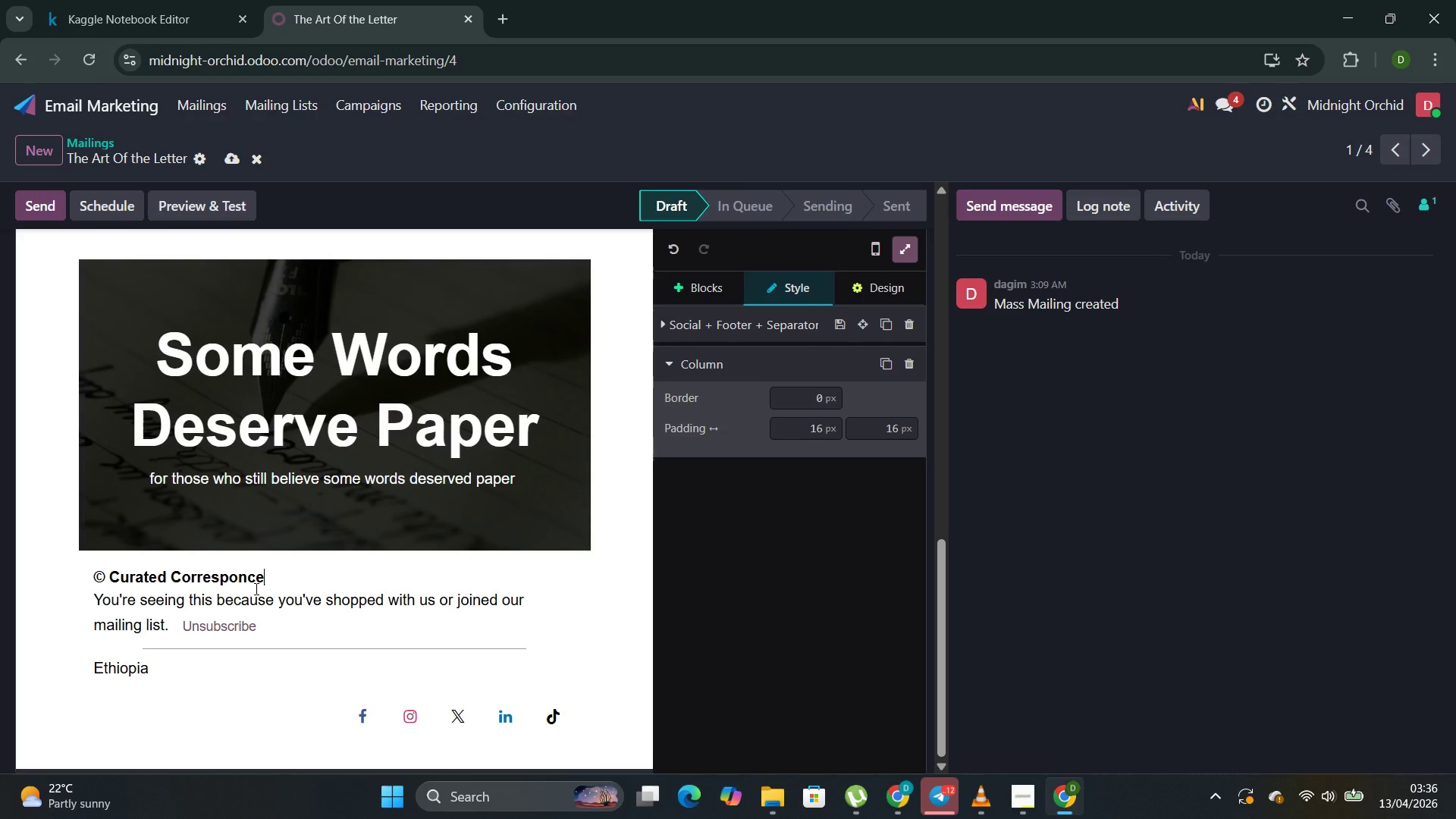 
key(Backspace)
key(Backspace)
type(dence)
 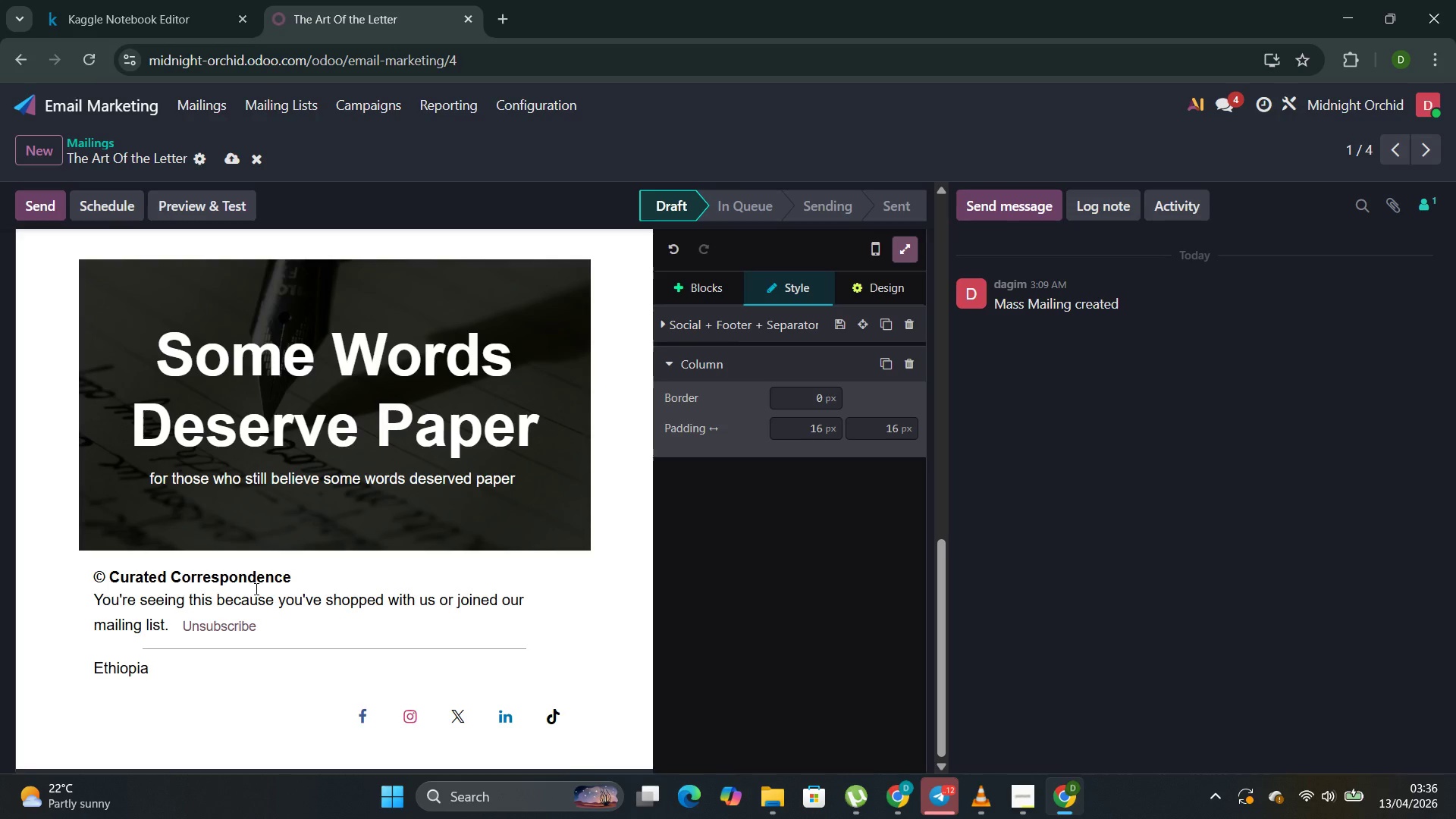 
wait(15.41)
 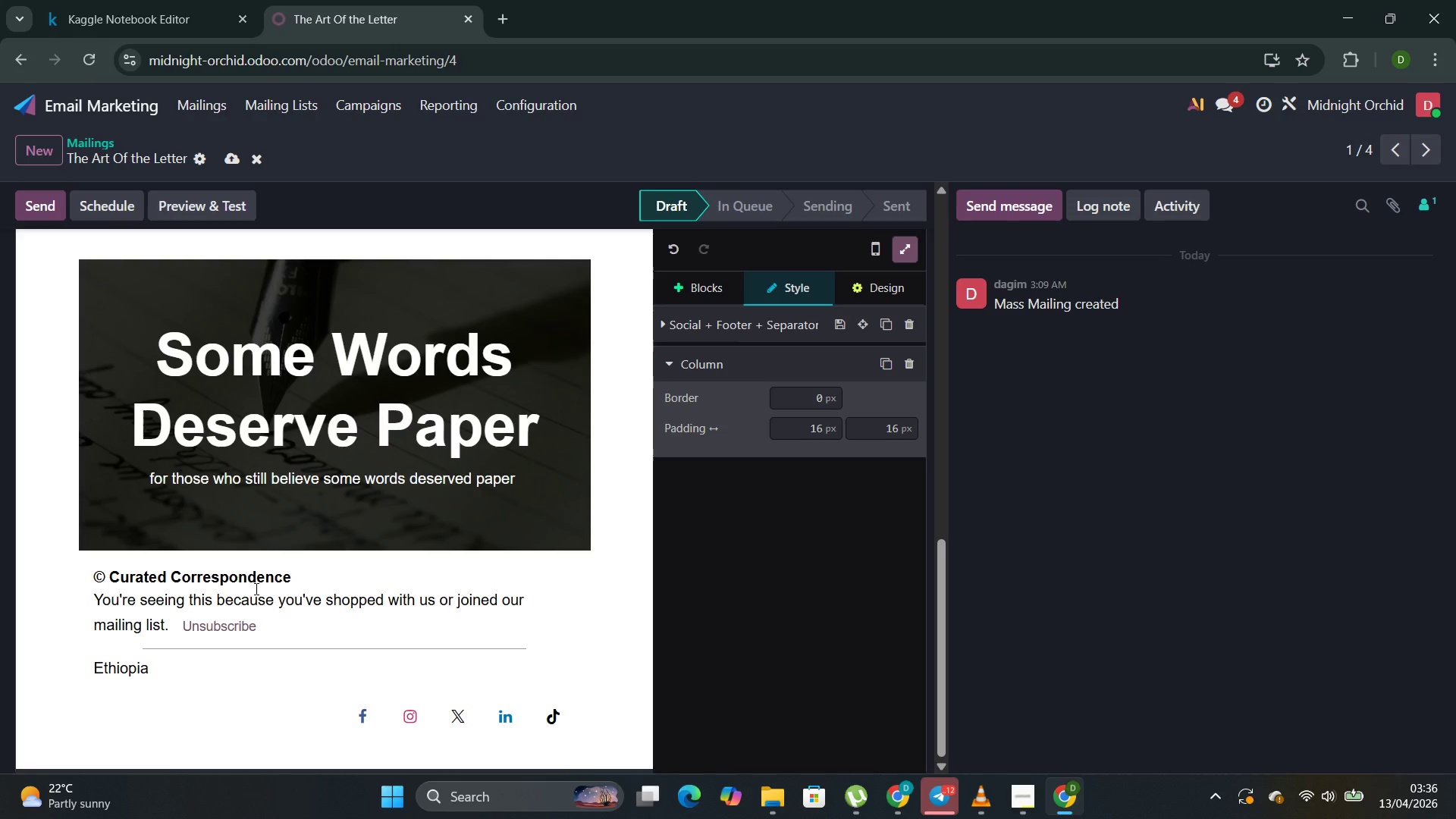 
left_click_drag(start_coordinate=[96, 598], to_coordinate=[166, 635])
 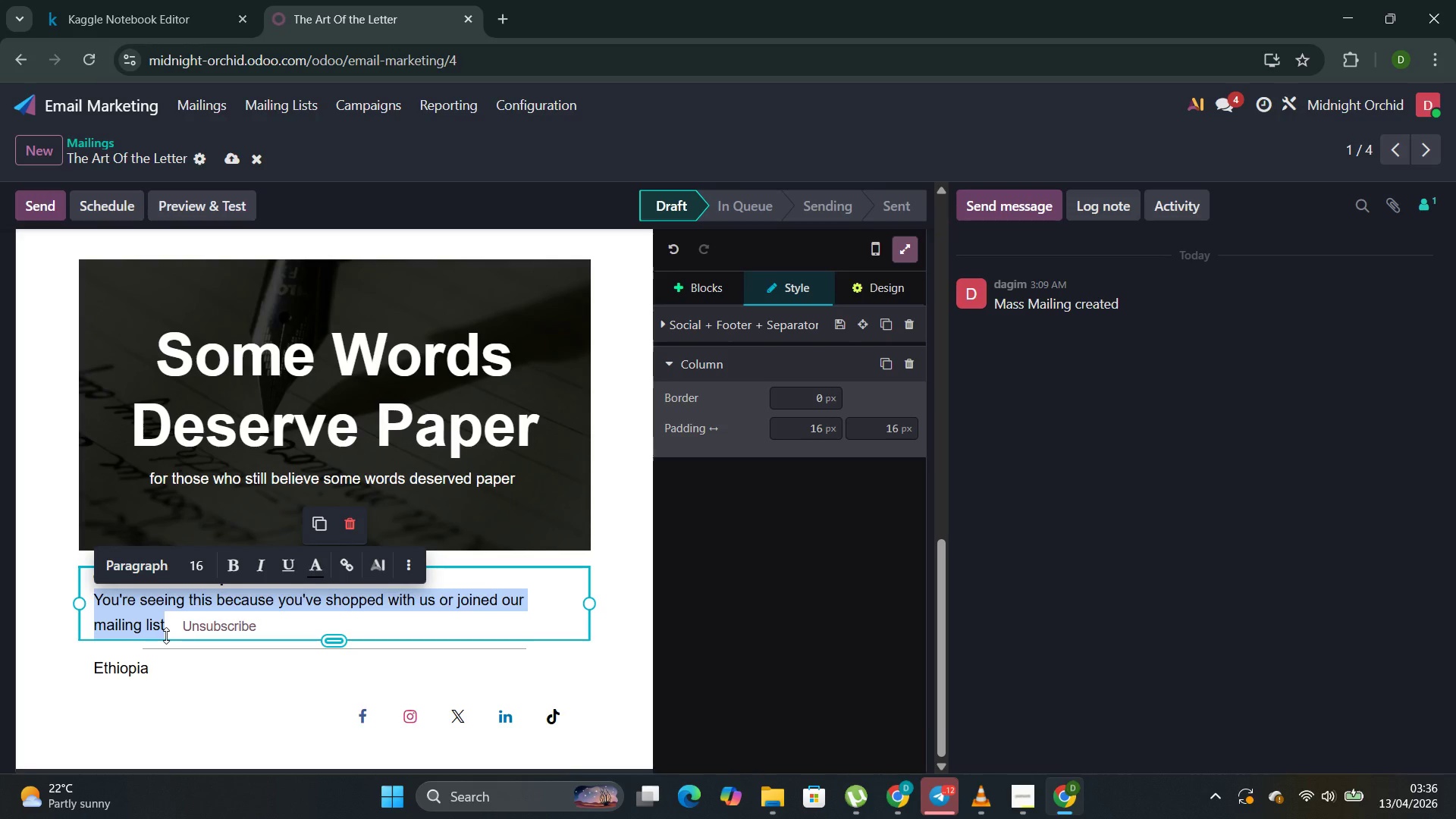 
type(Our next letter arrives in two days )
key(Backspace)
type(.it contains a glimpse insed something rather se)
key(Backspace)
type(pecial)
 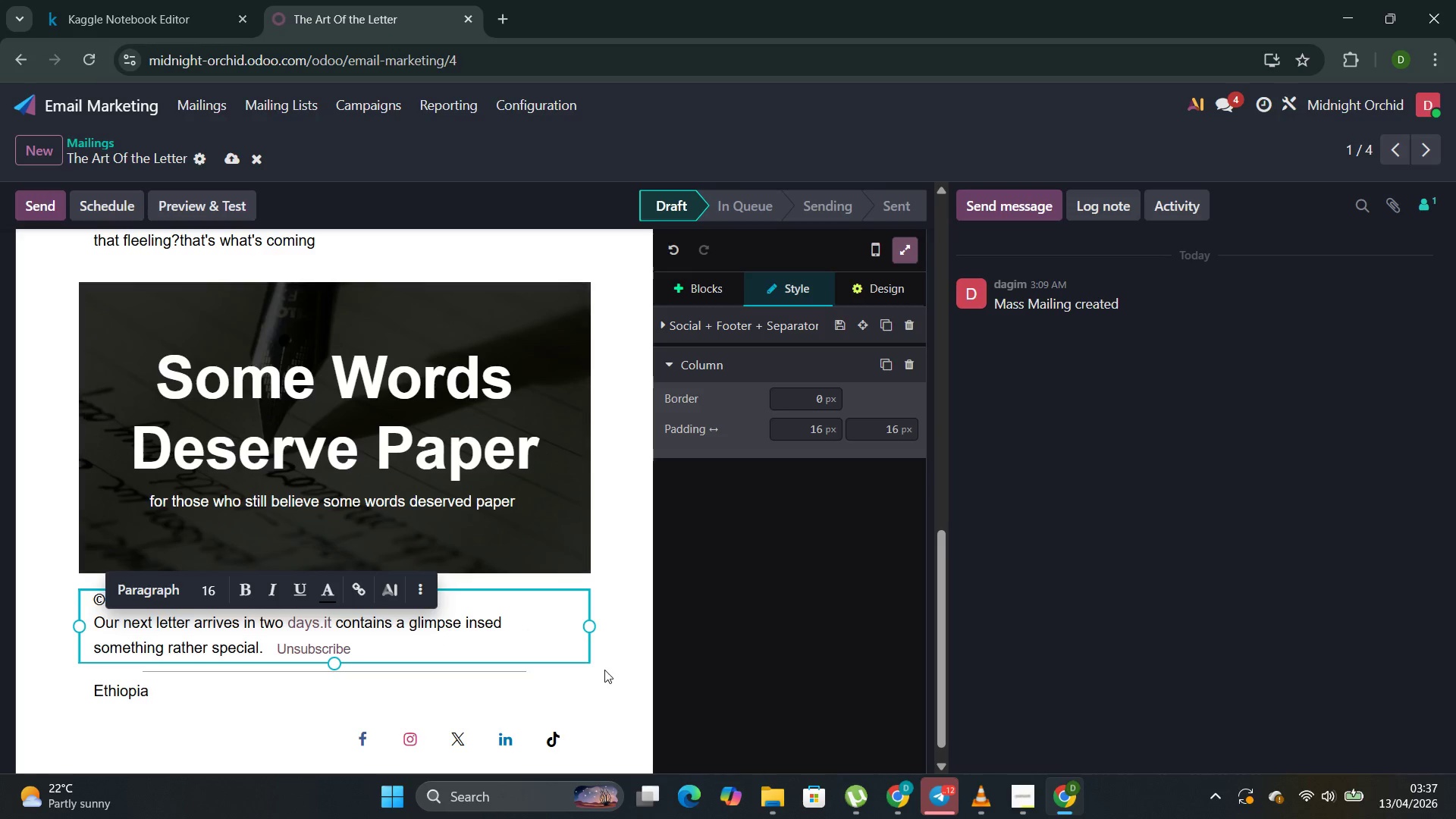 
left_click([601, 677])
 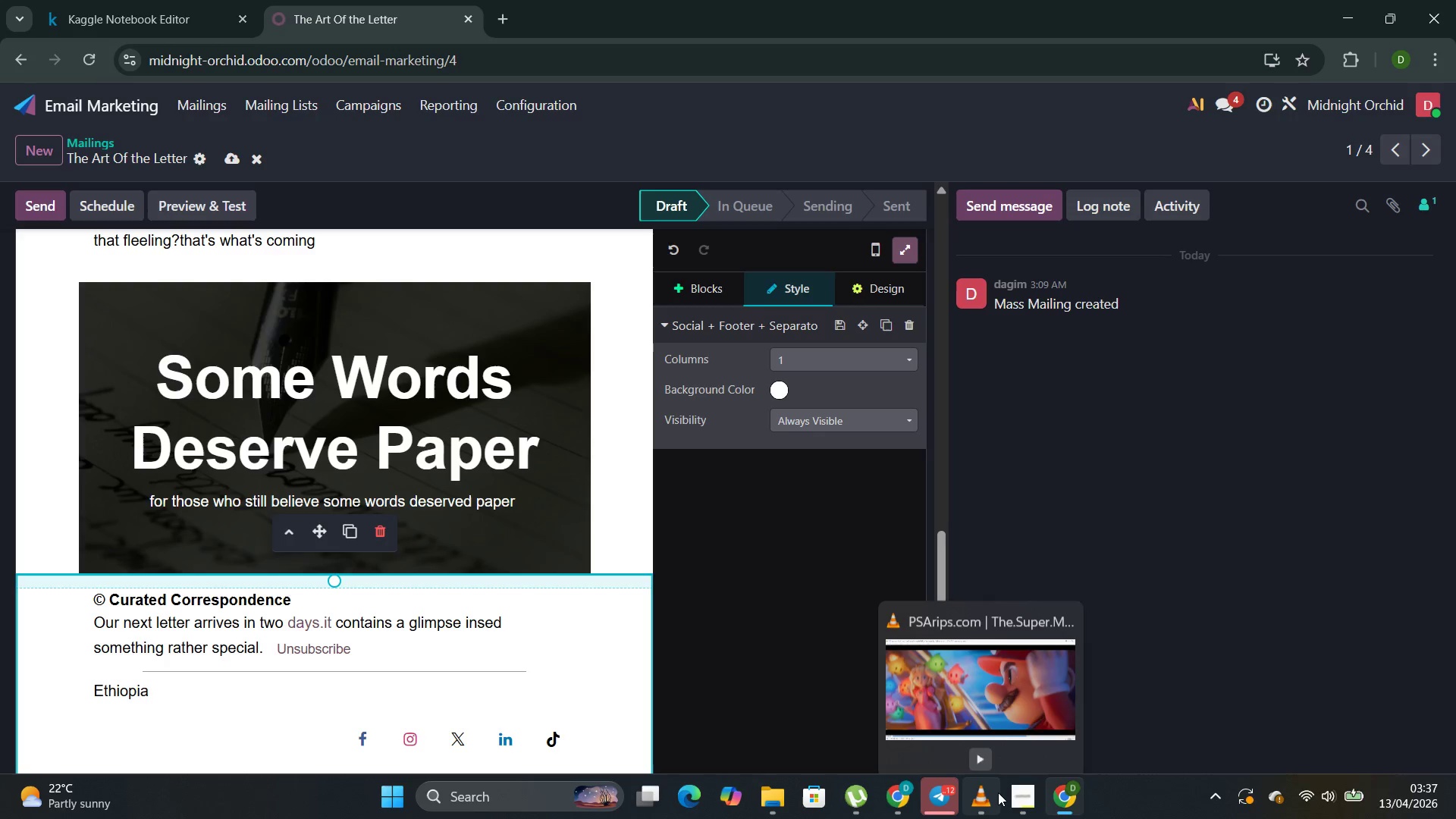 
wait(5.34)
 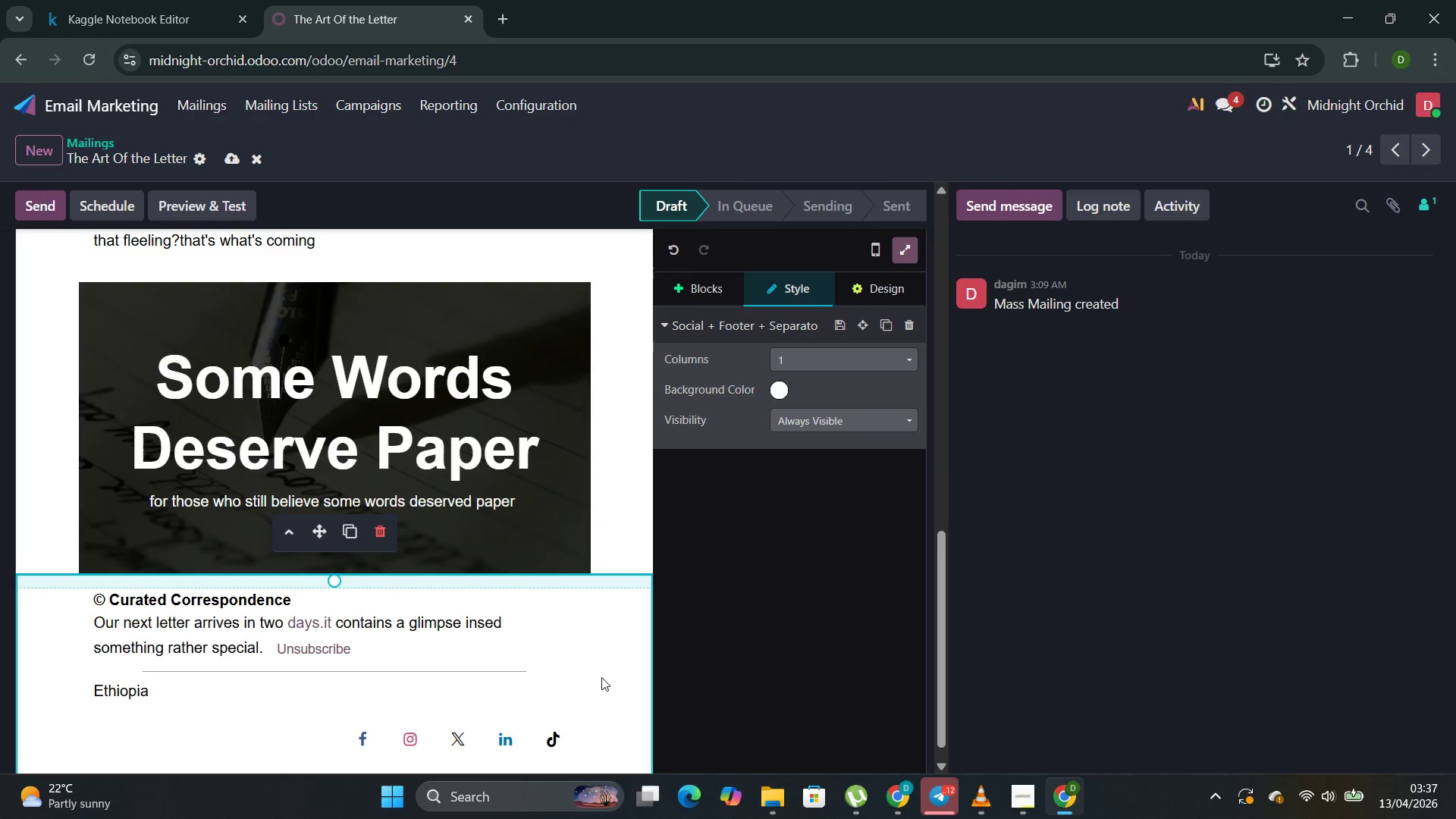 
left_click([1018, 726])